 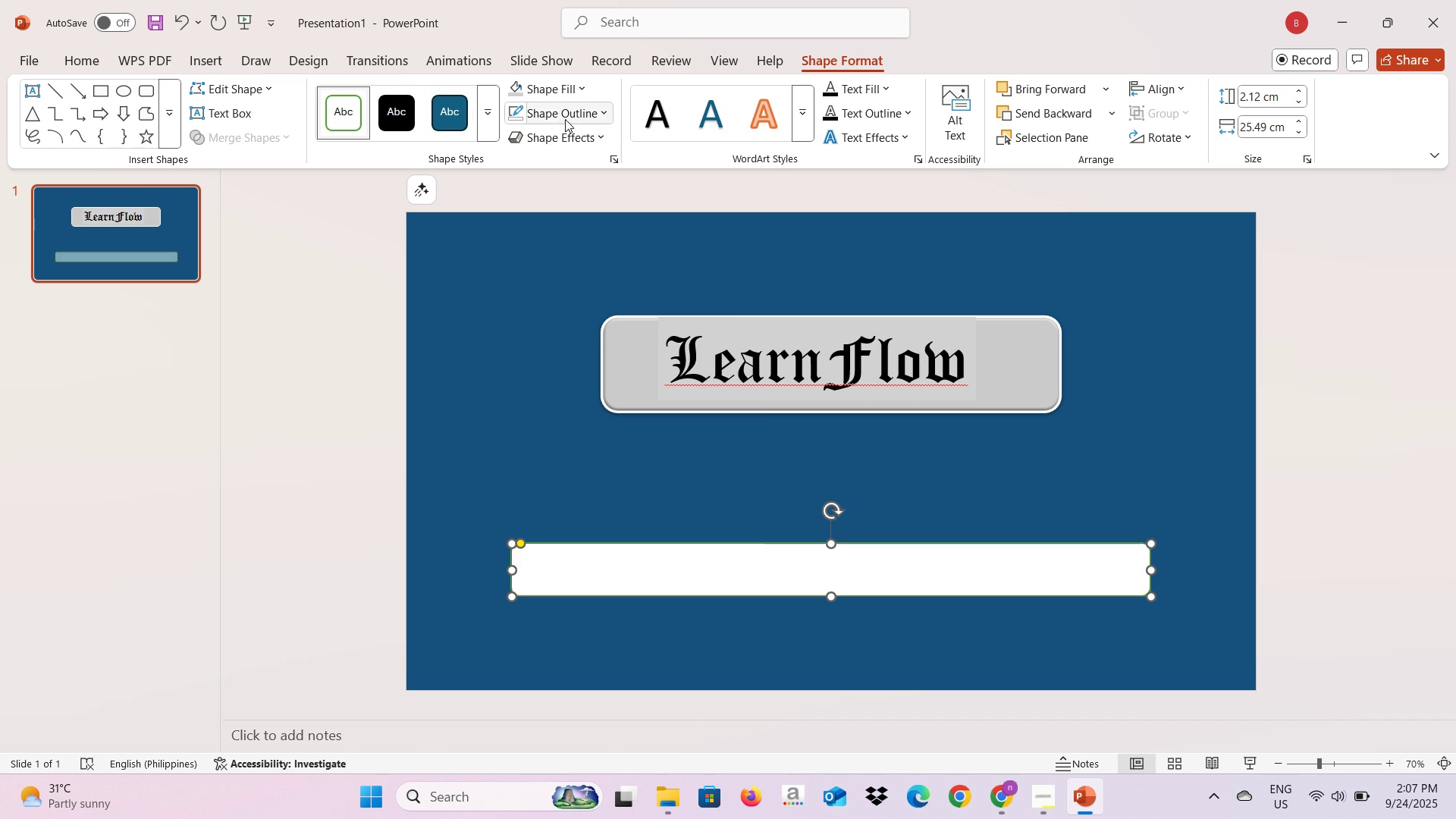 
left_click([580, 87])
 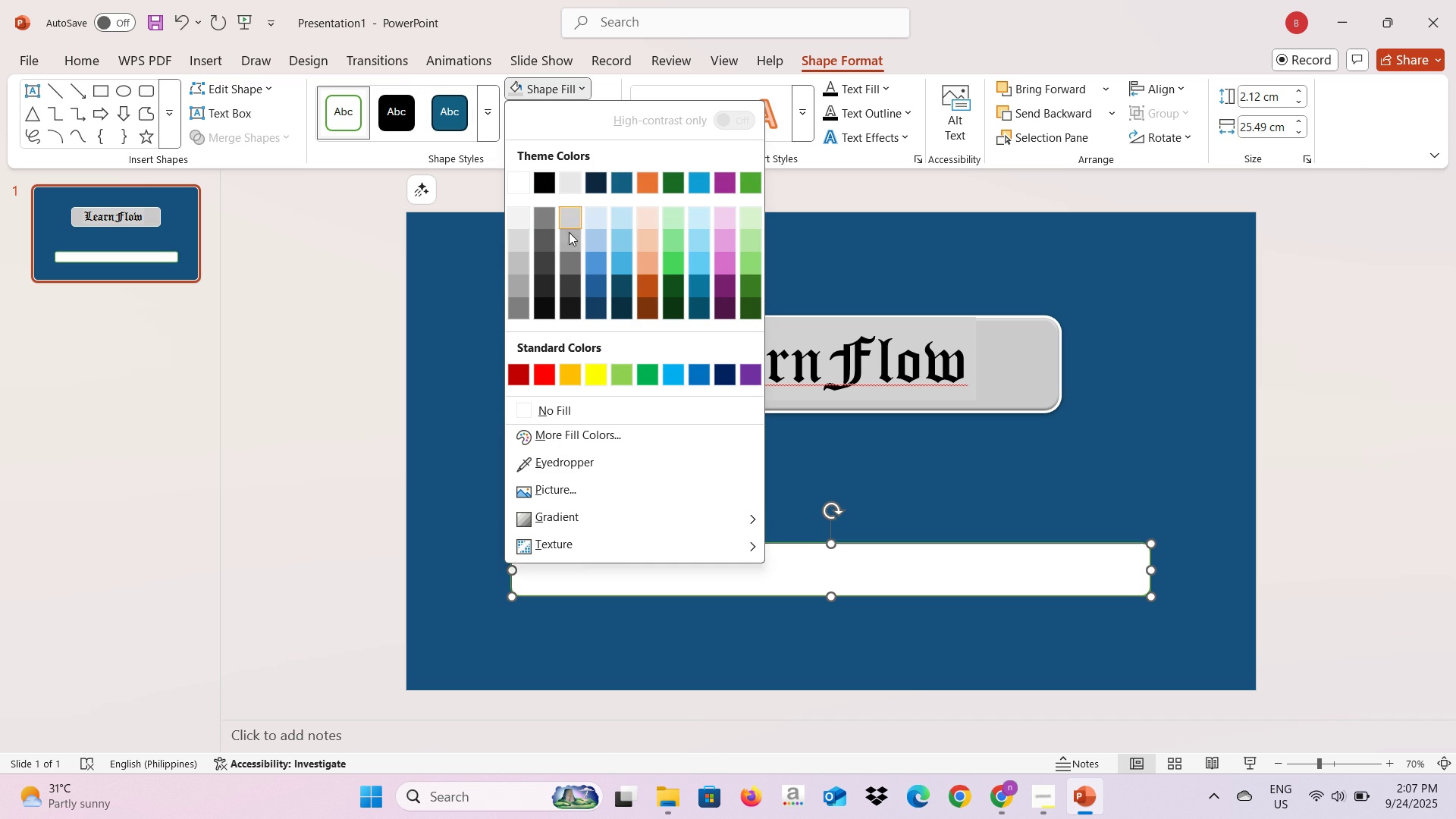 
mouse_move([590, 276])
 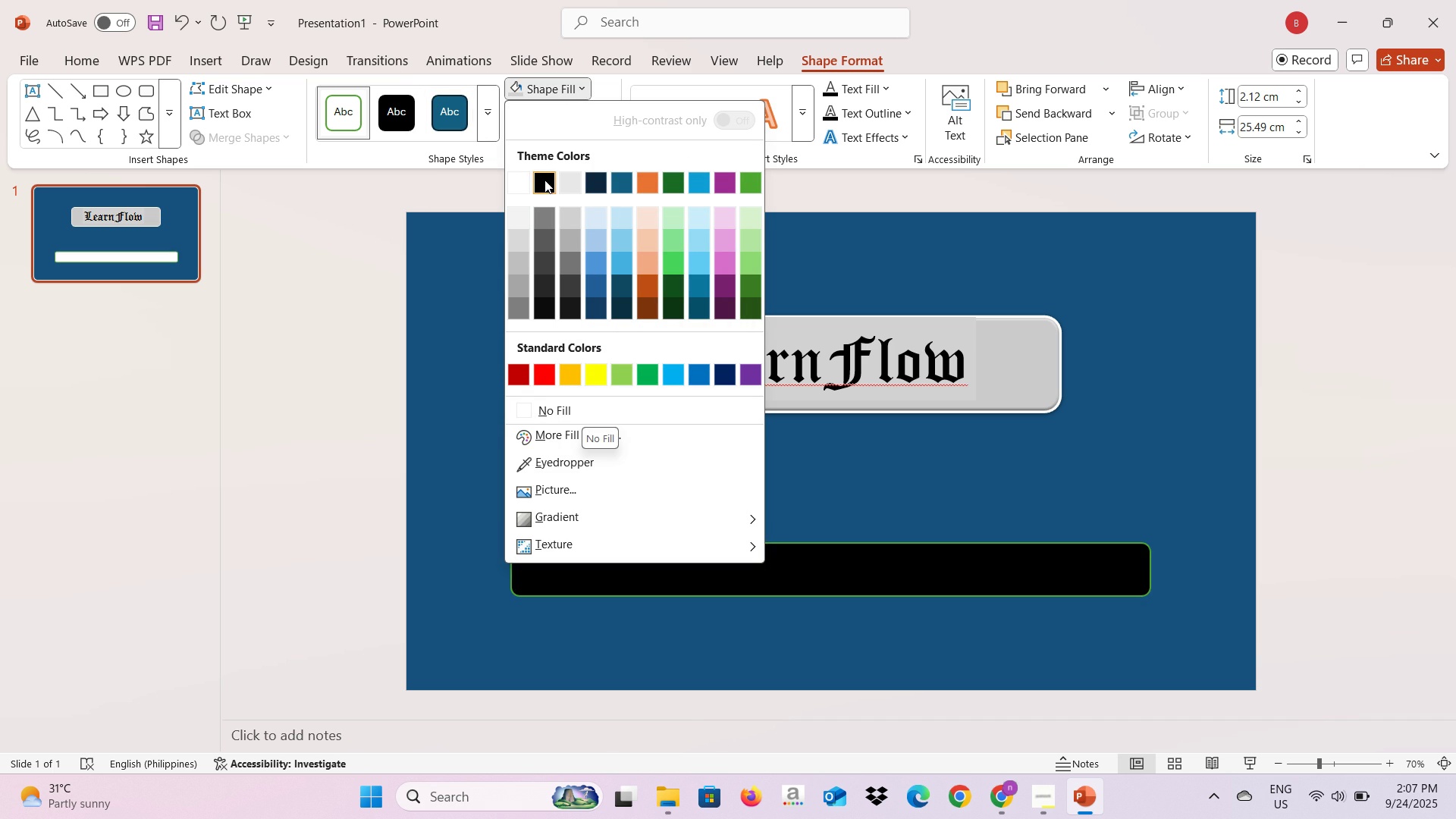 
wait(6.02)
 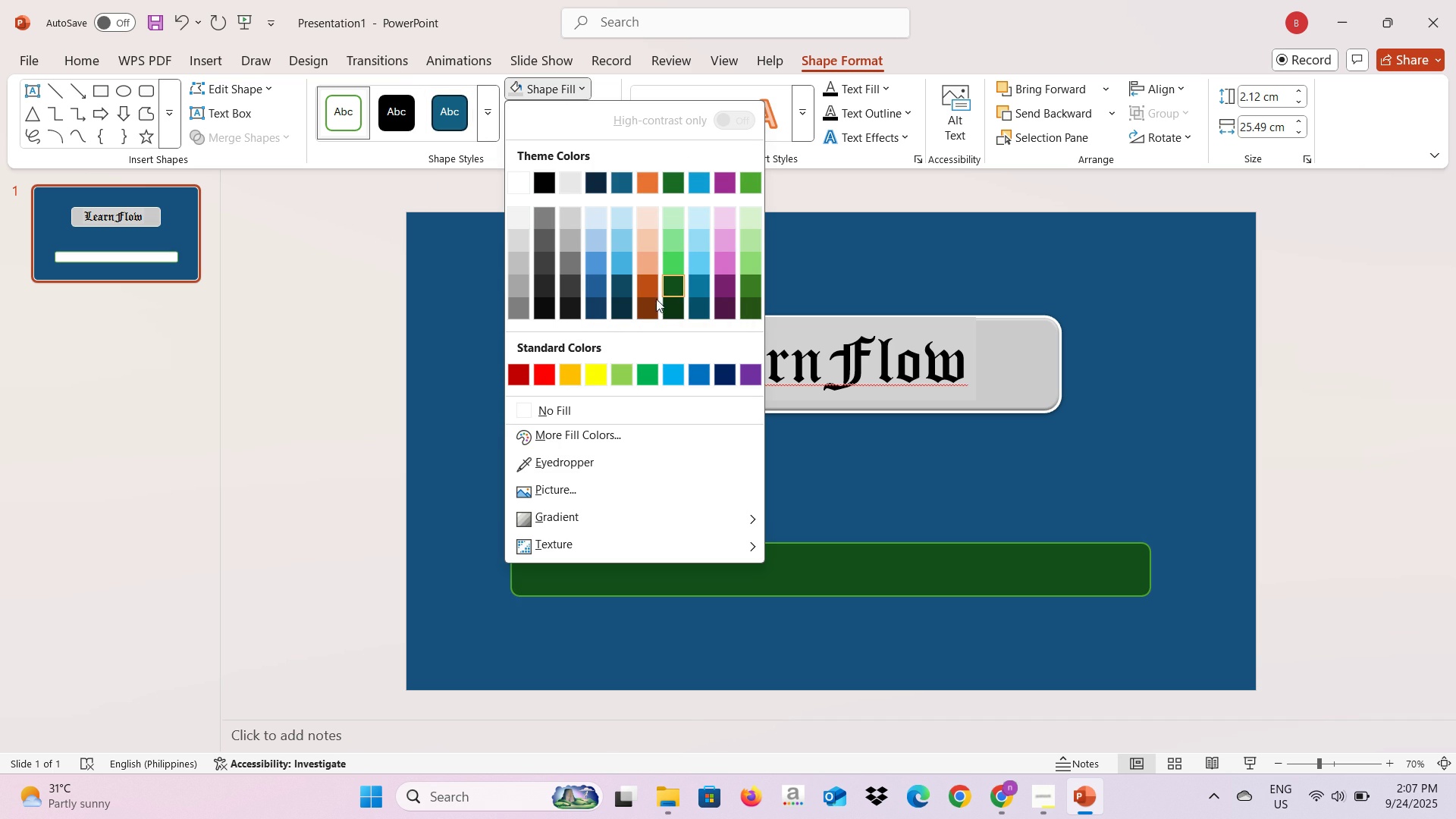 
left_click([571, 226])
 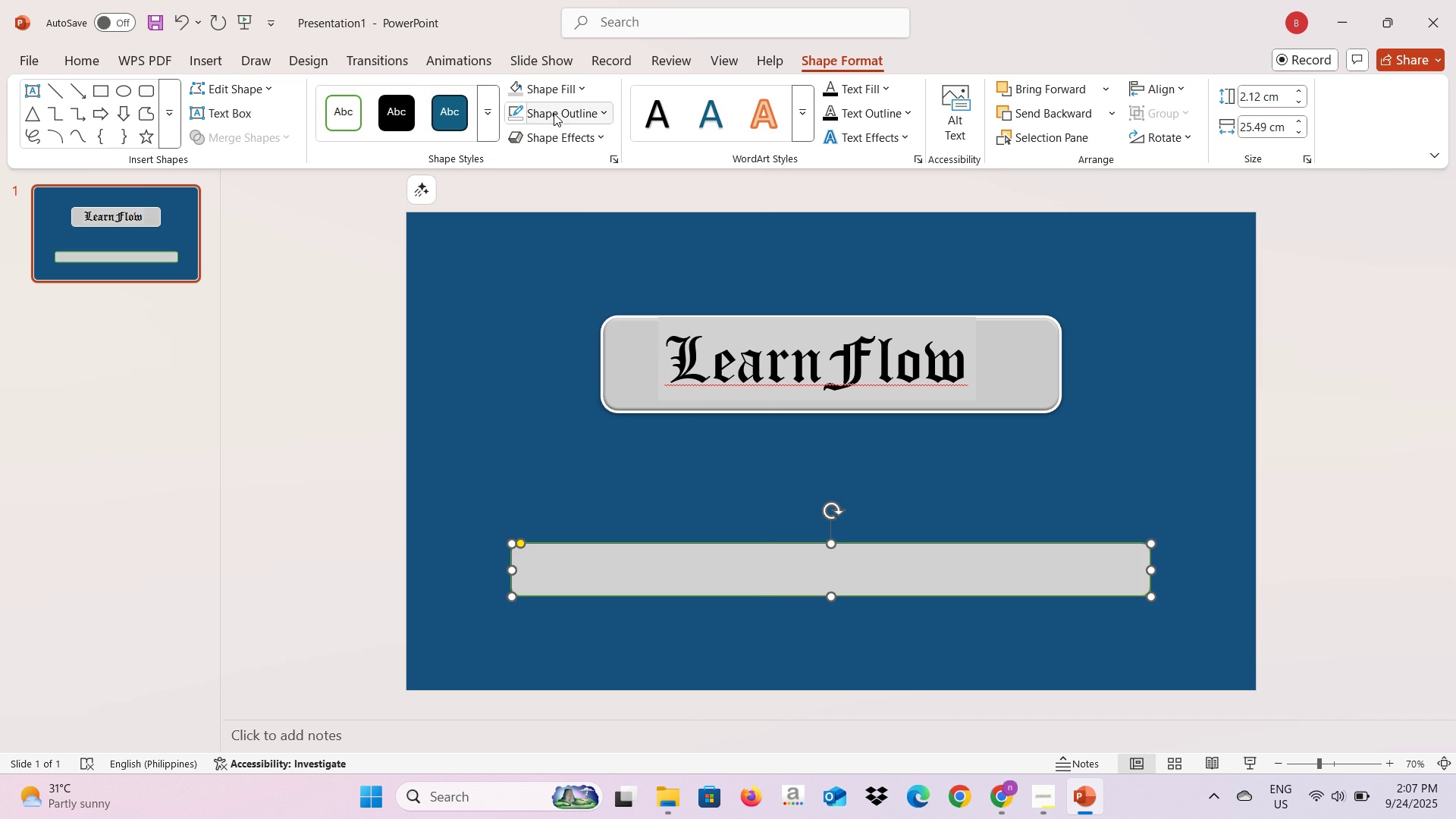 
left_click([554, 113])
 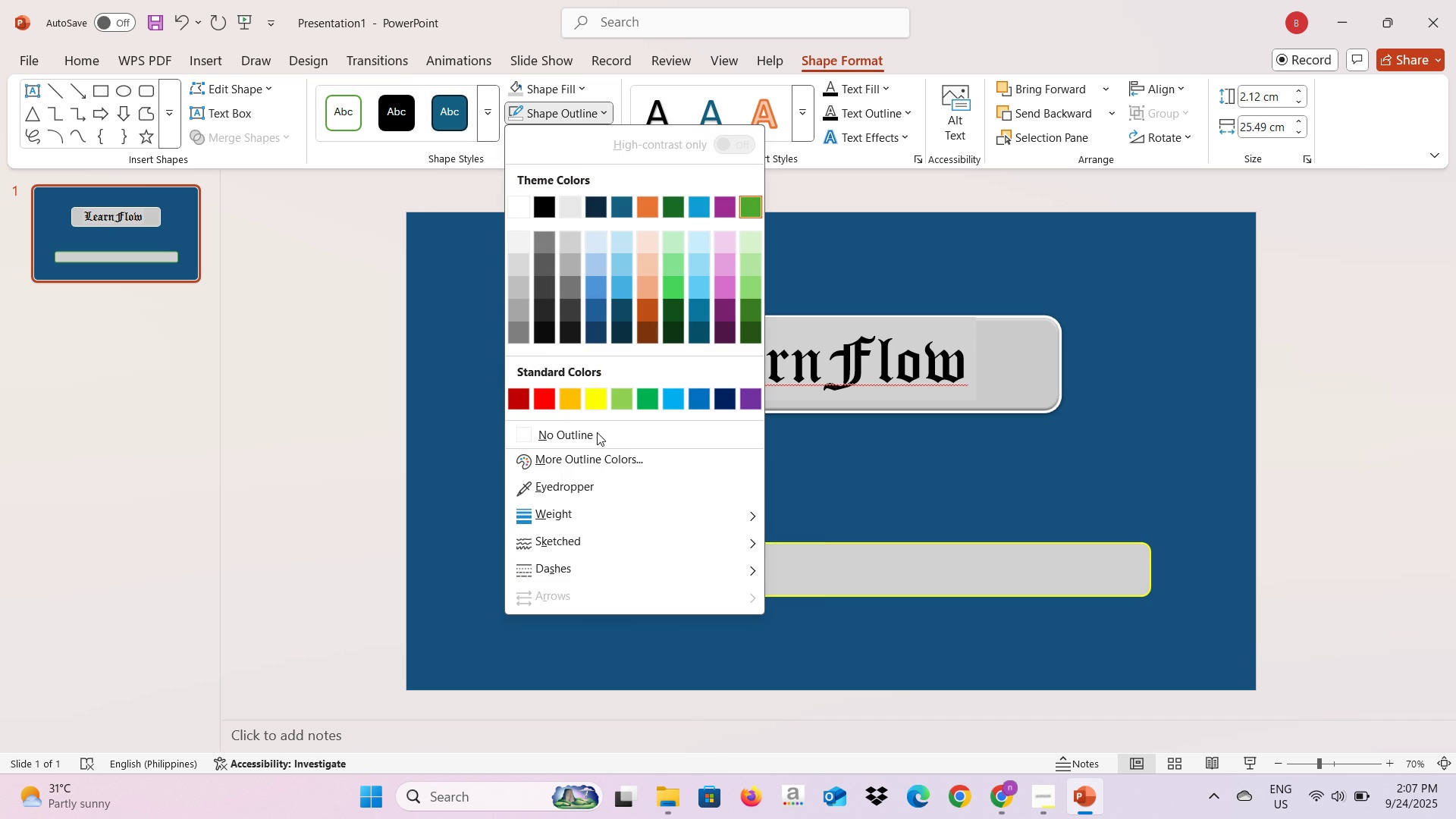 
left_click([597, 432])
 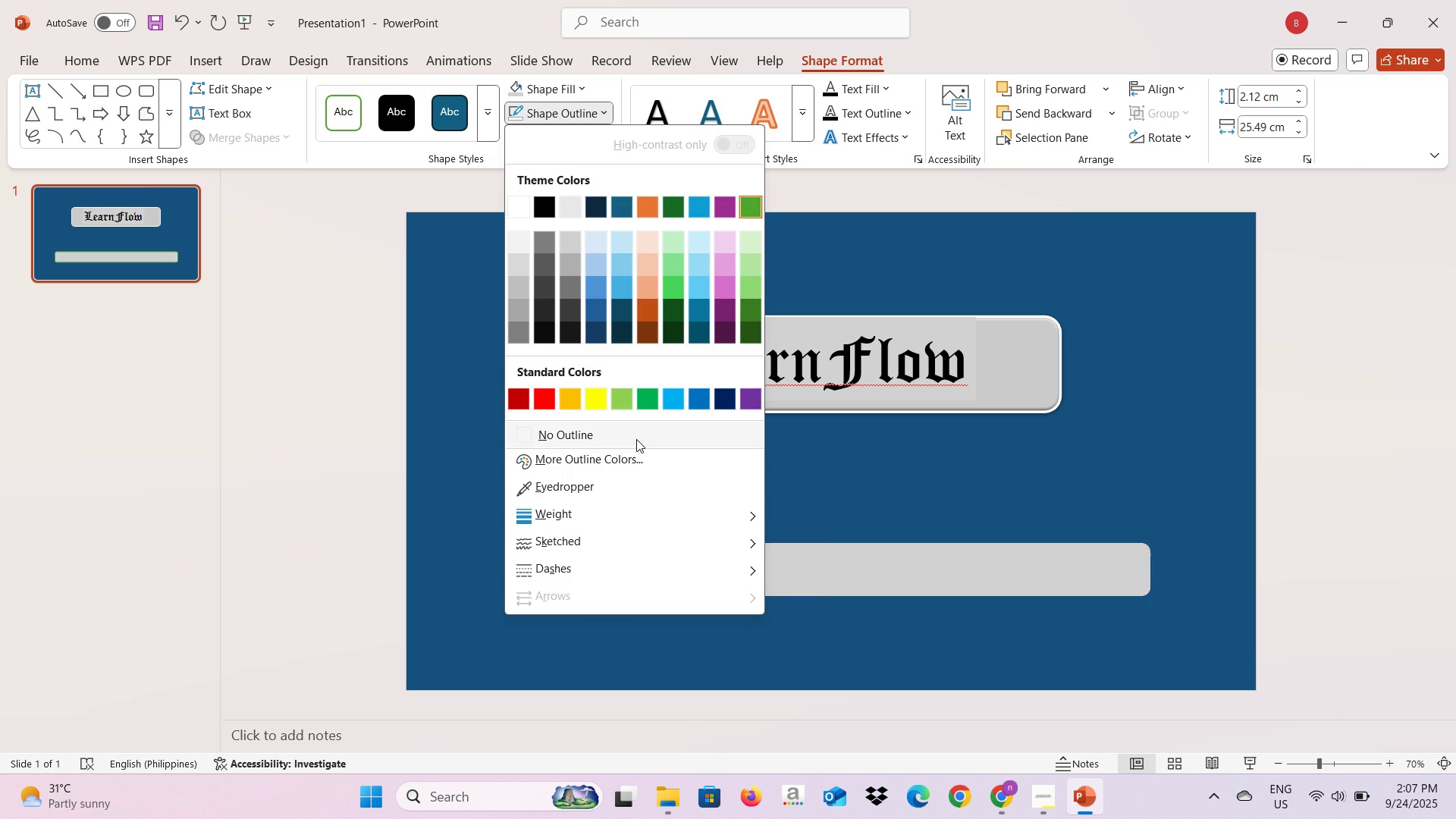 
left_click([636, 439])
 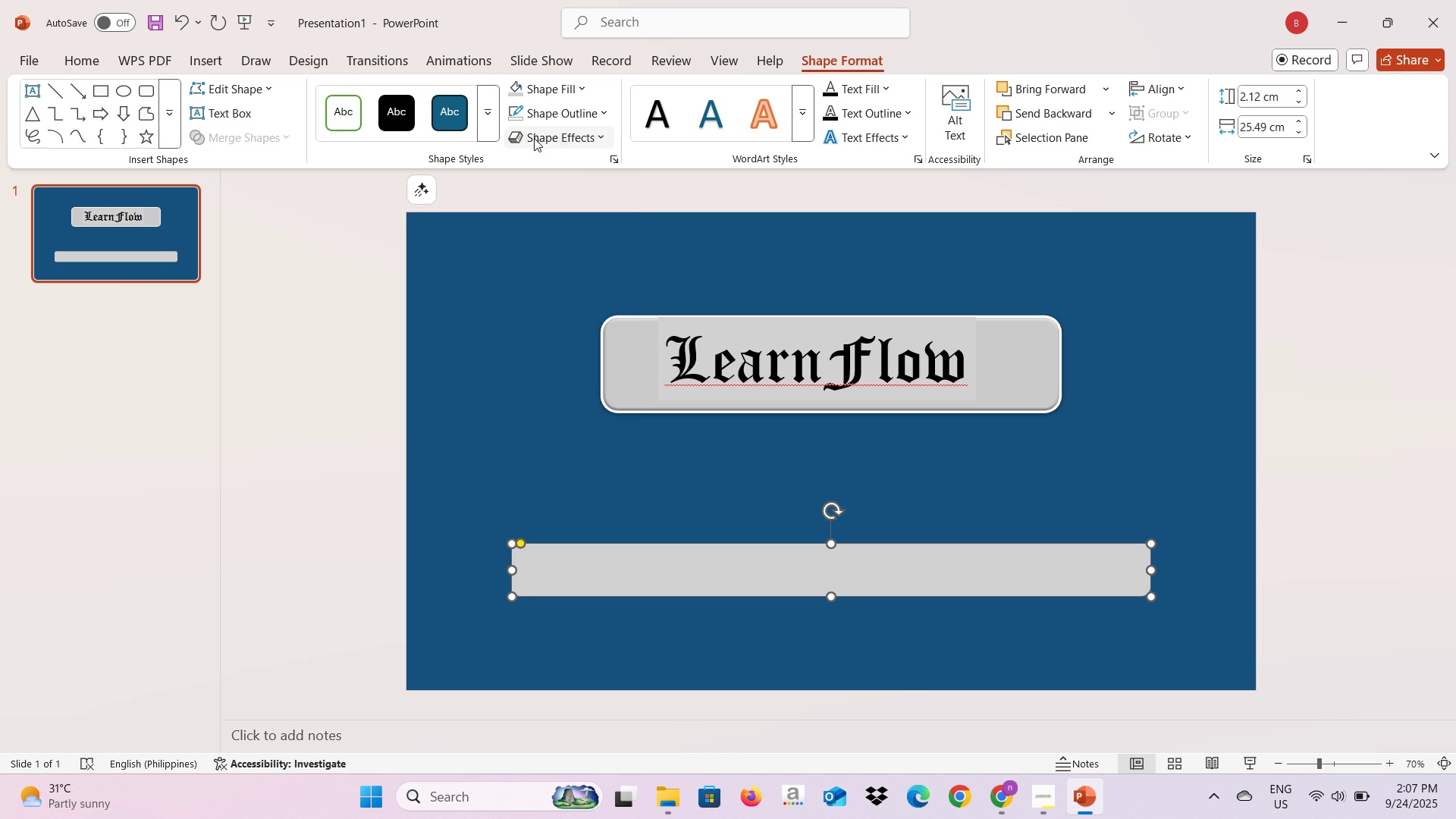 
left_click([534, 138])
 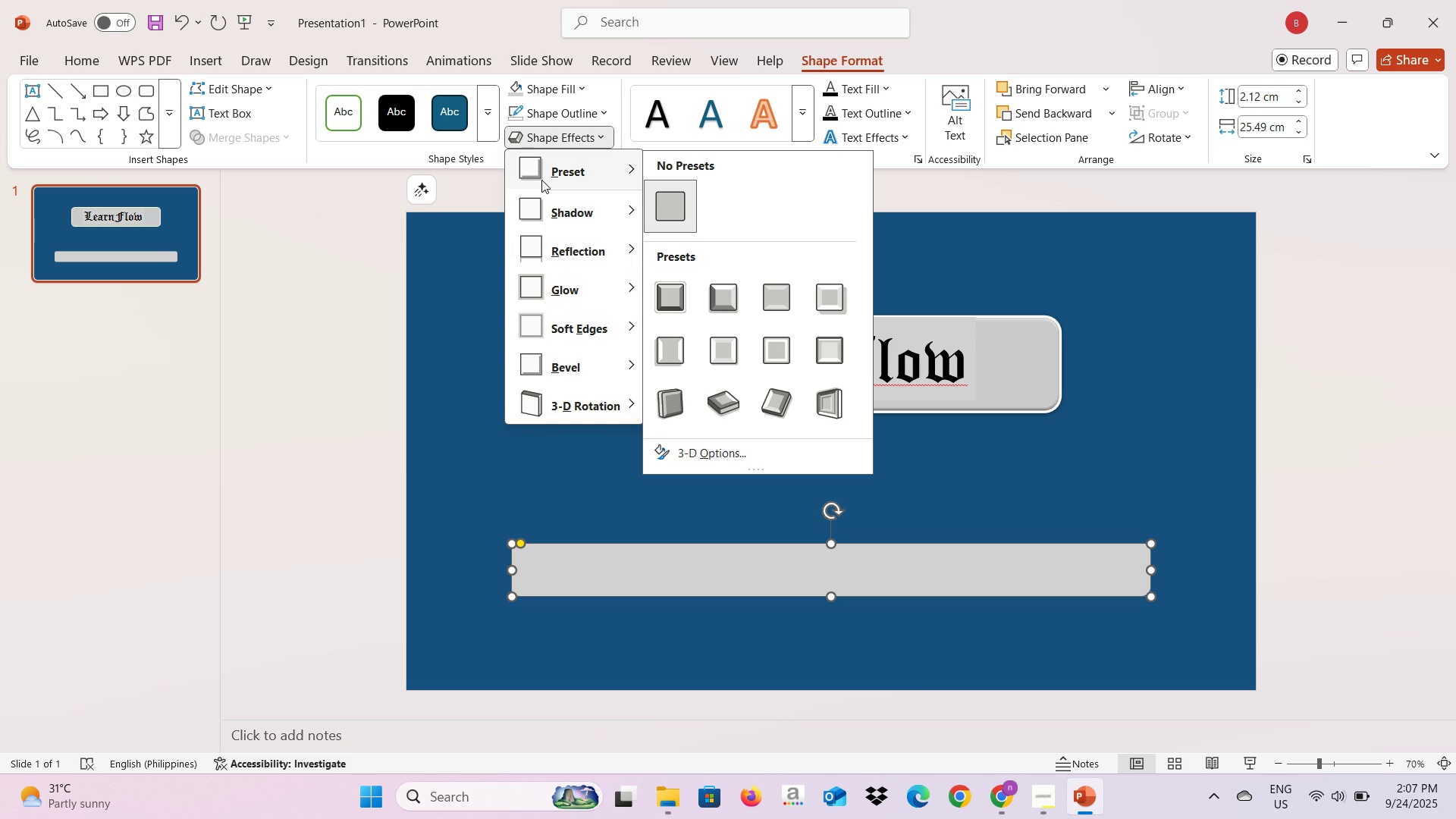 
left_click([541, 180])
 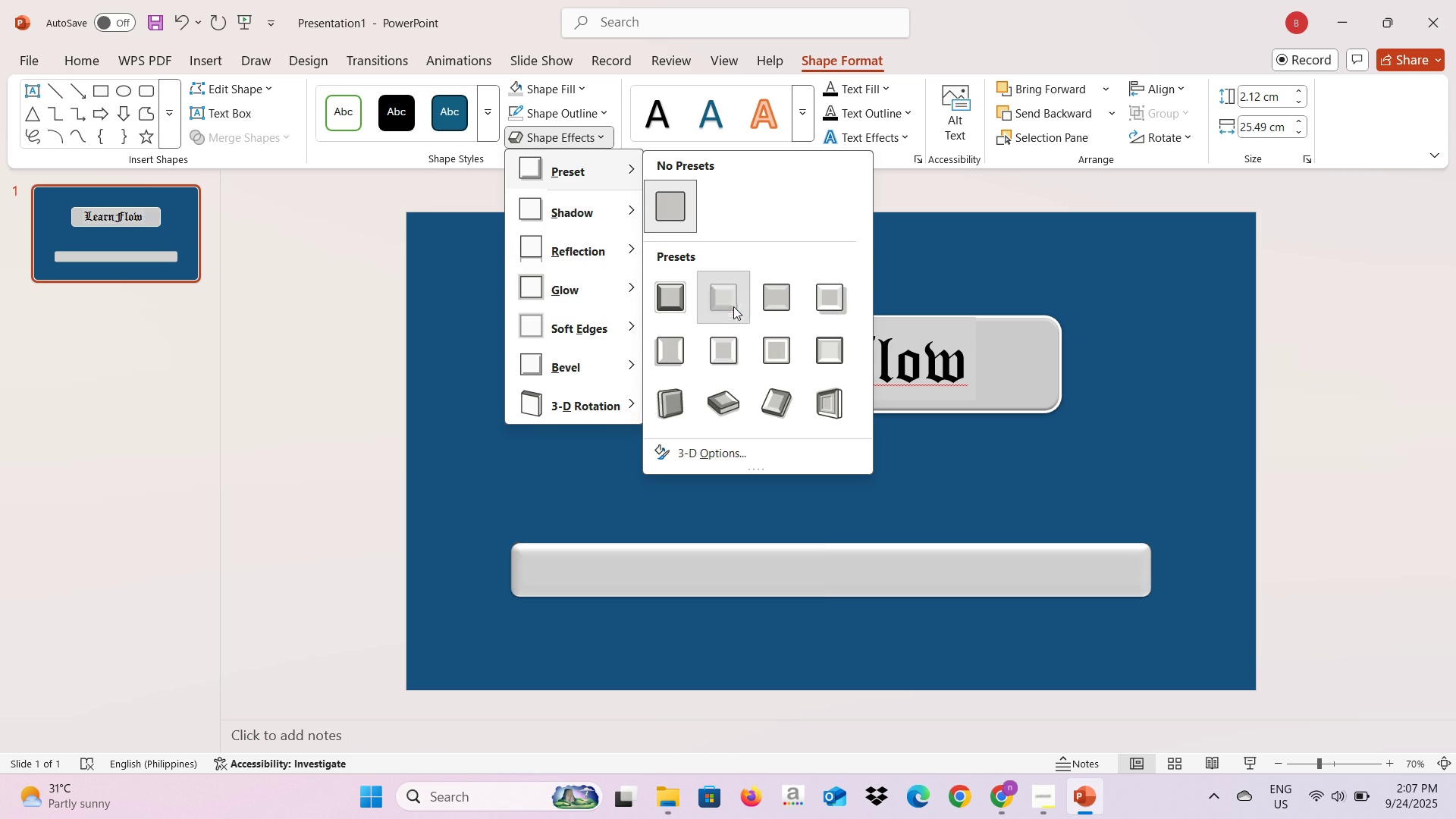 
left_click([733, 306])